 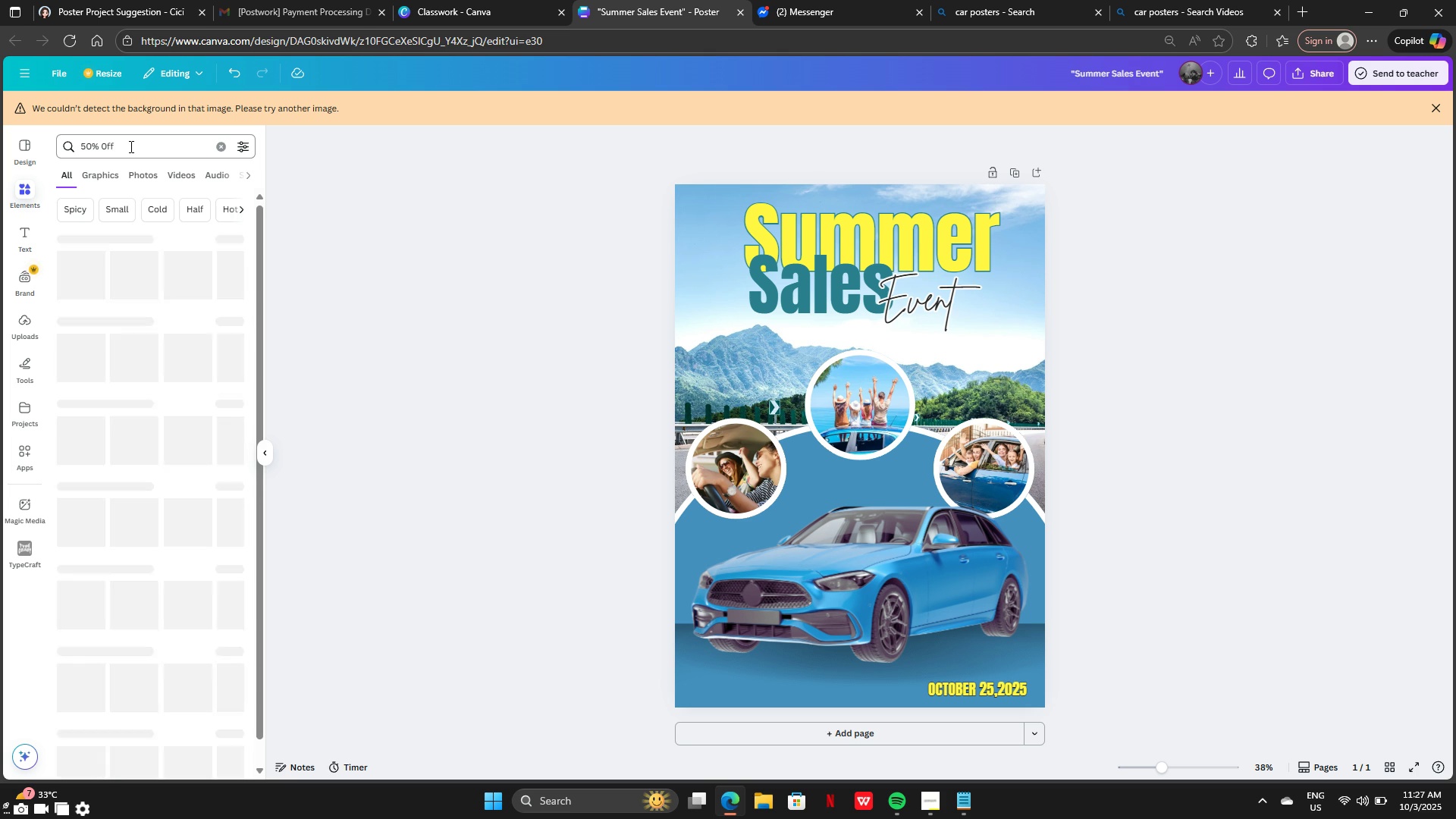 
left_click([118, 178])
 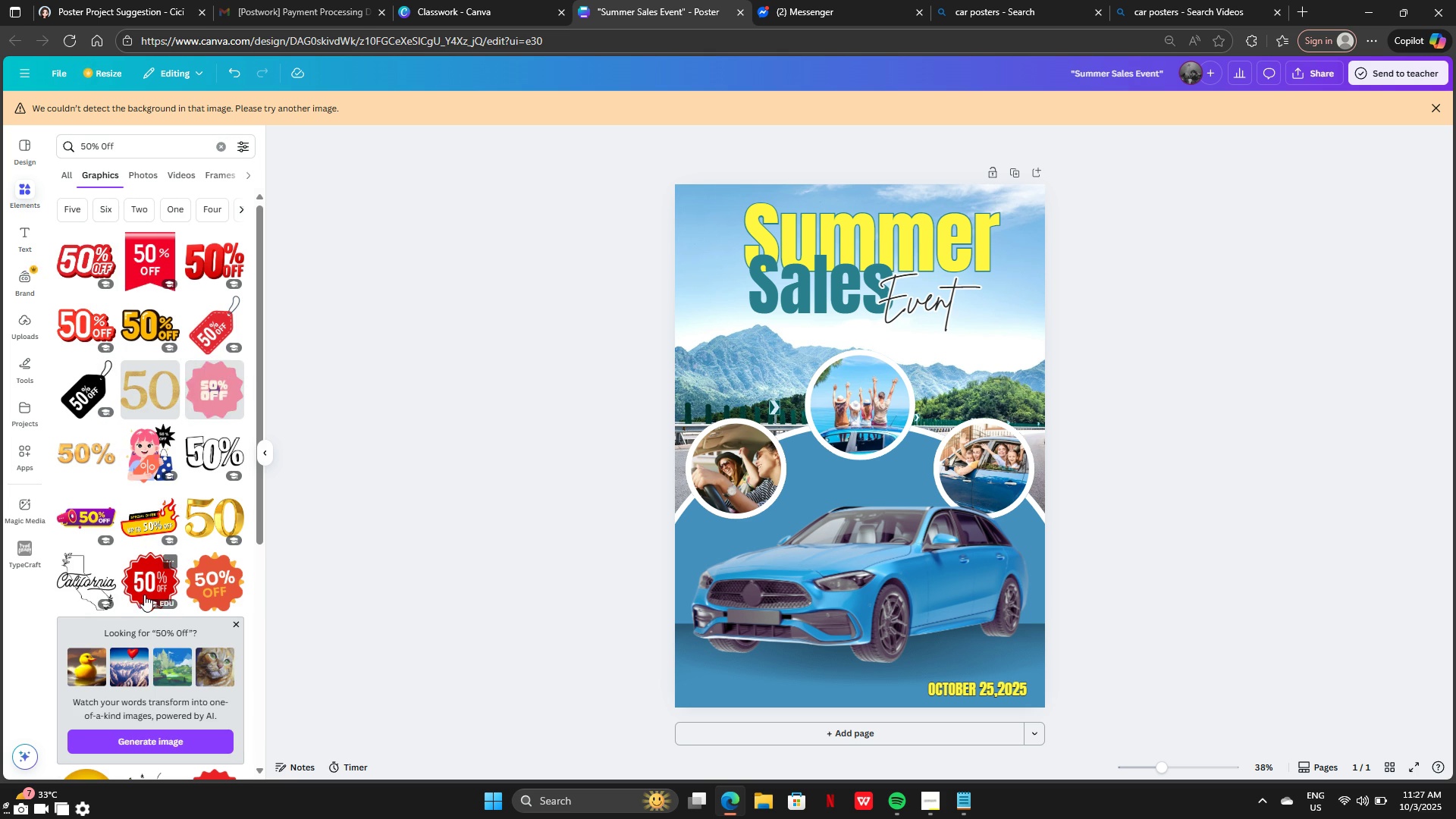 
scroll: coordinate [195, 510], scroll_direction: down, amount: 14.0
 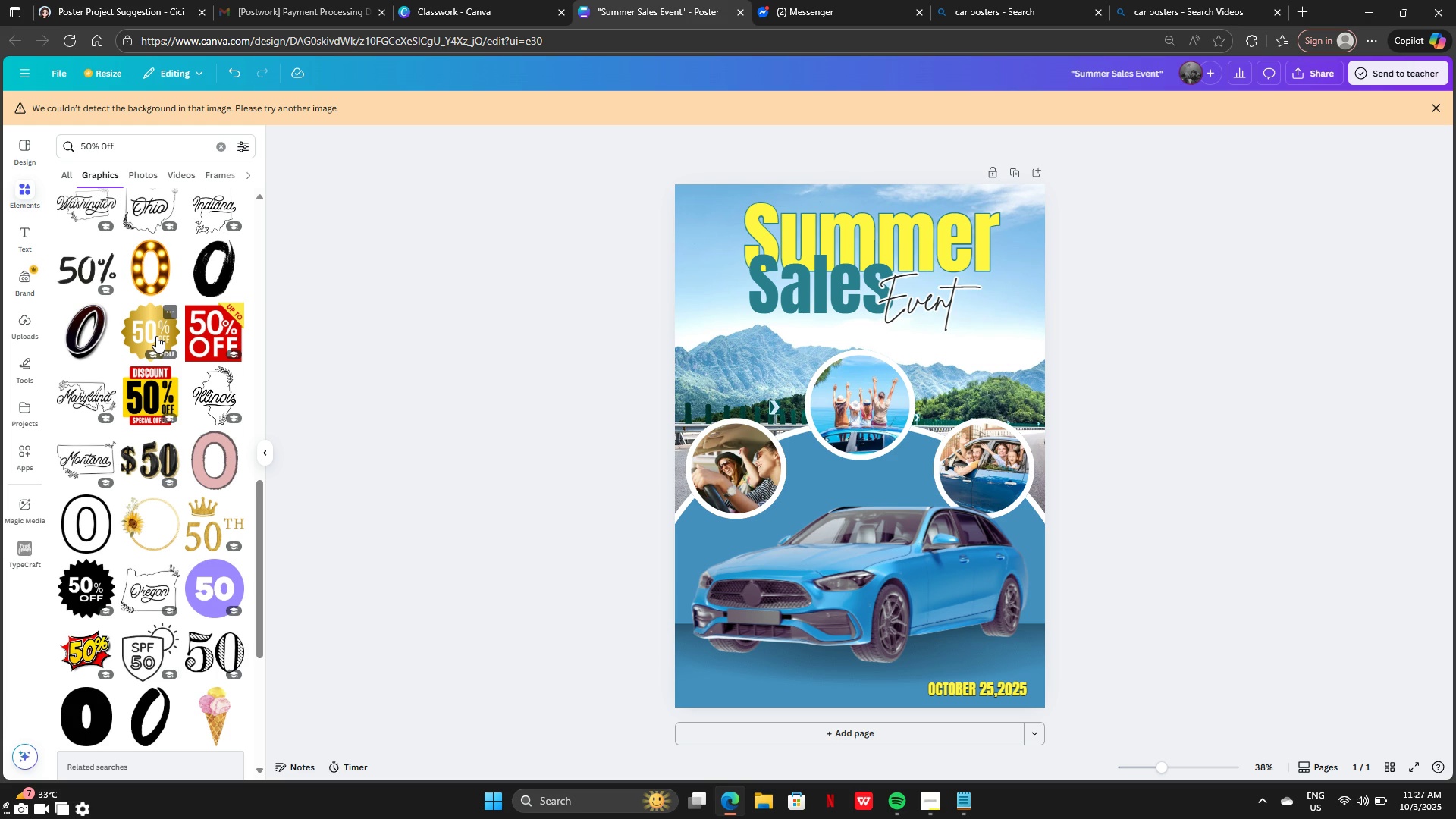 
scroll: coordinate [156, 336], scroll_direction: down, amount: 1.0
 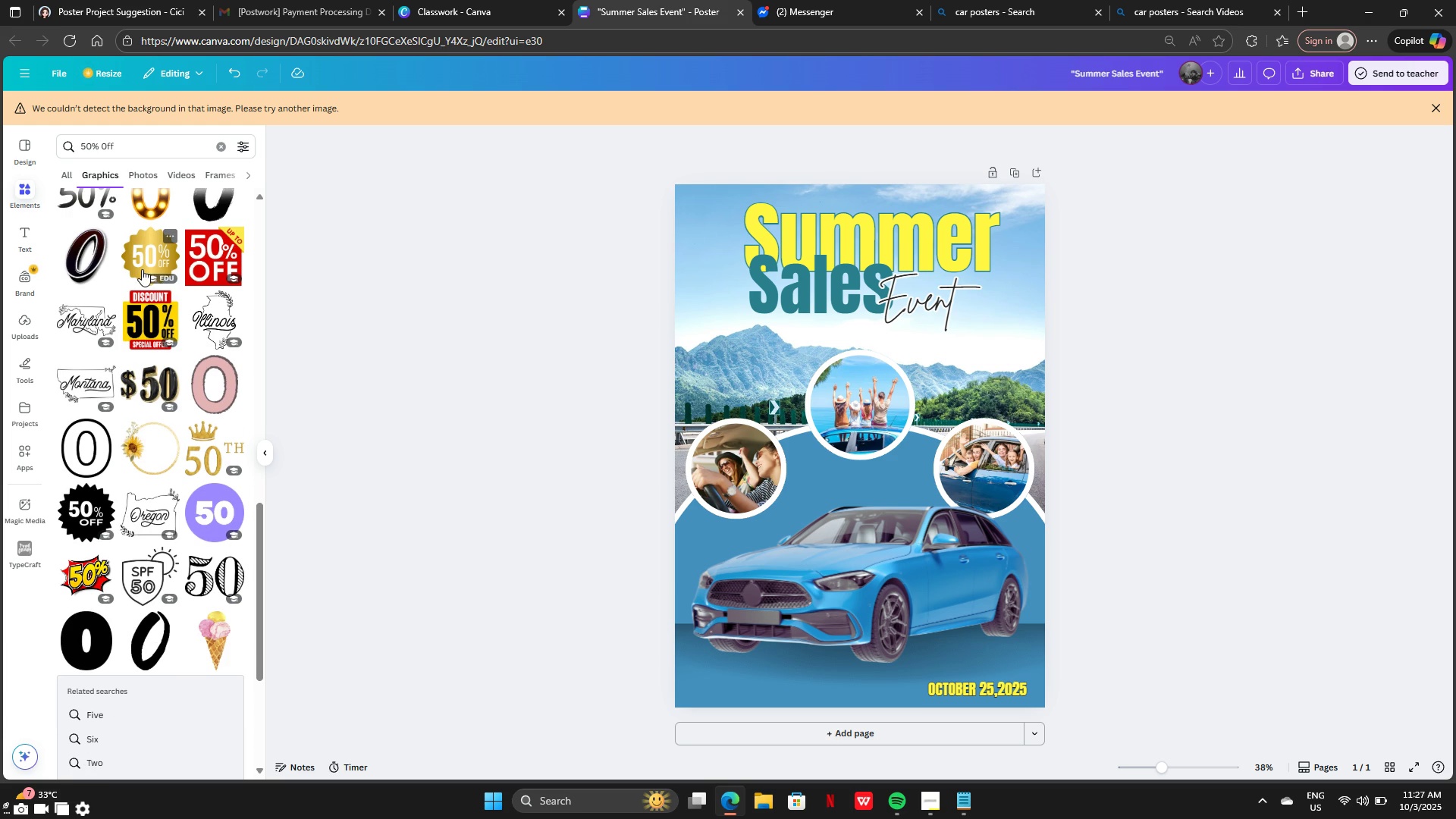 
left_click([207, 266])